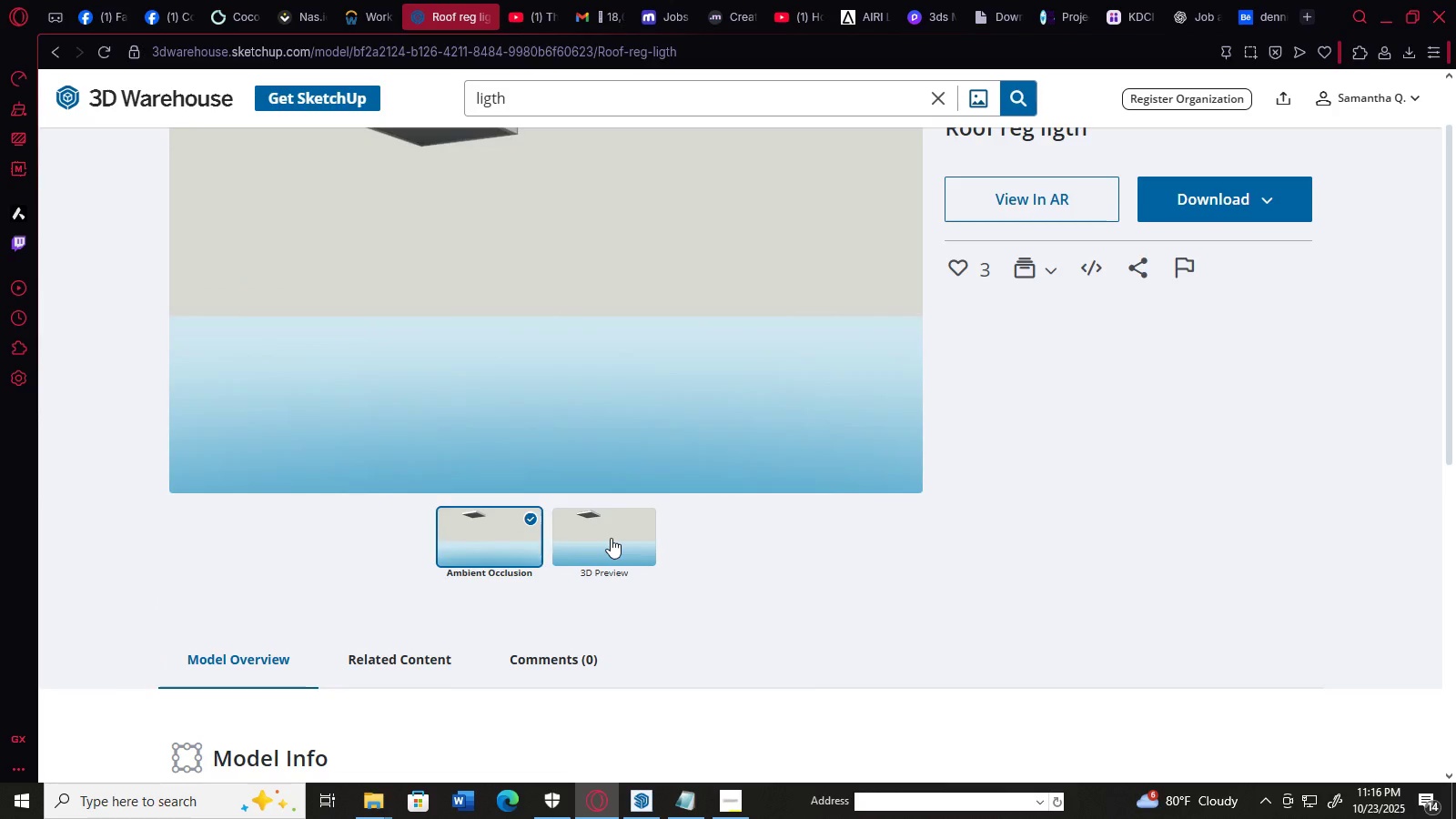 
left_click([611, 538])
 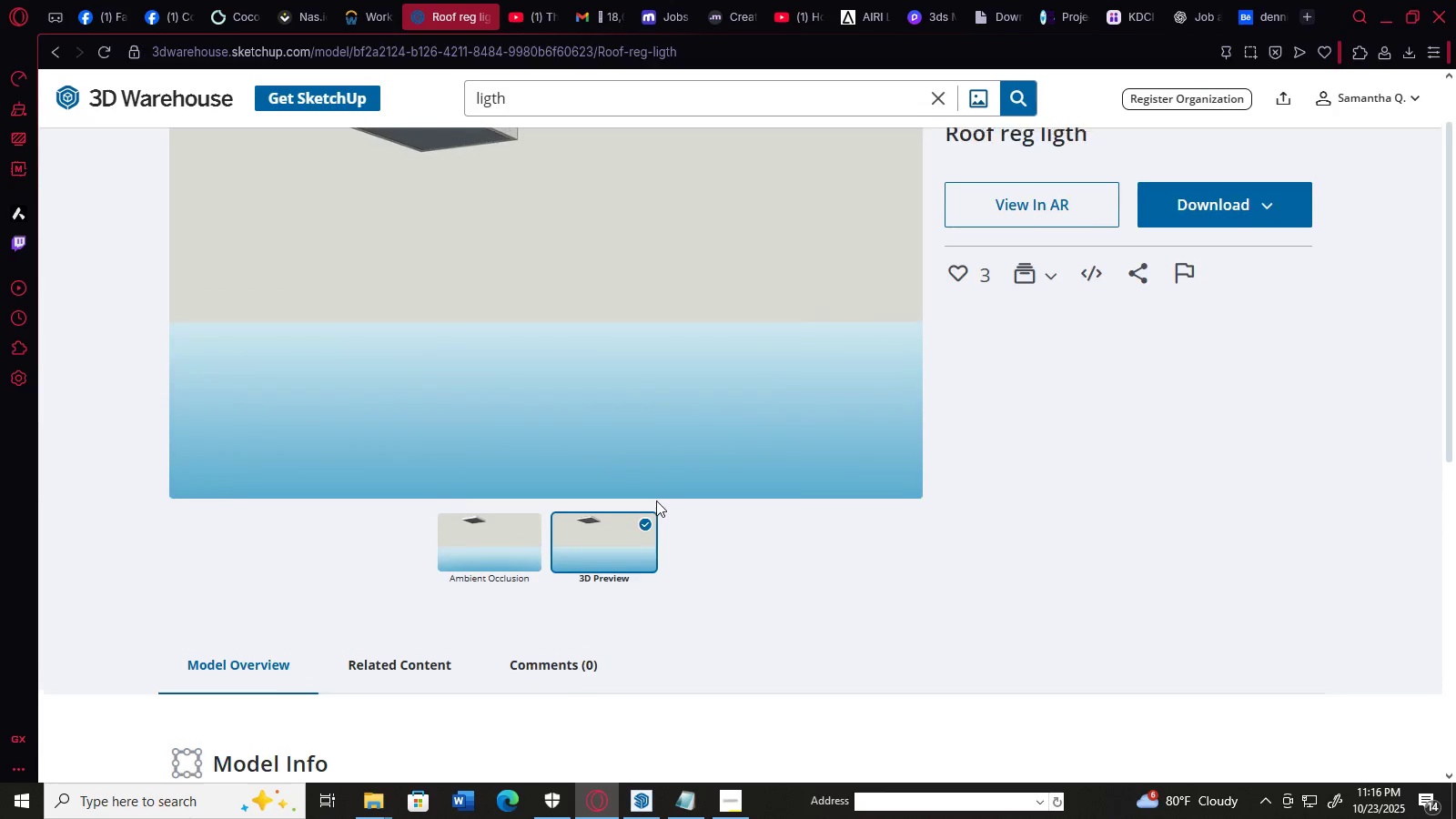 
scroll: coordinate [656, 500], scroll_direction: up, amount: 7.0
 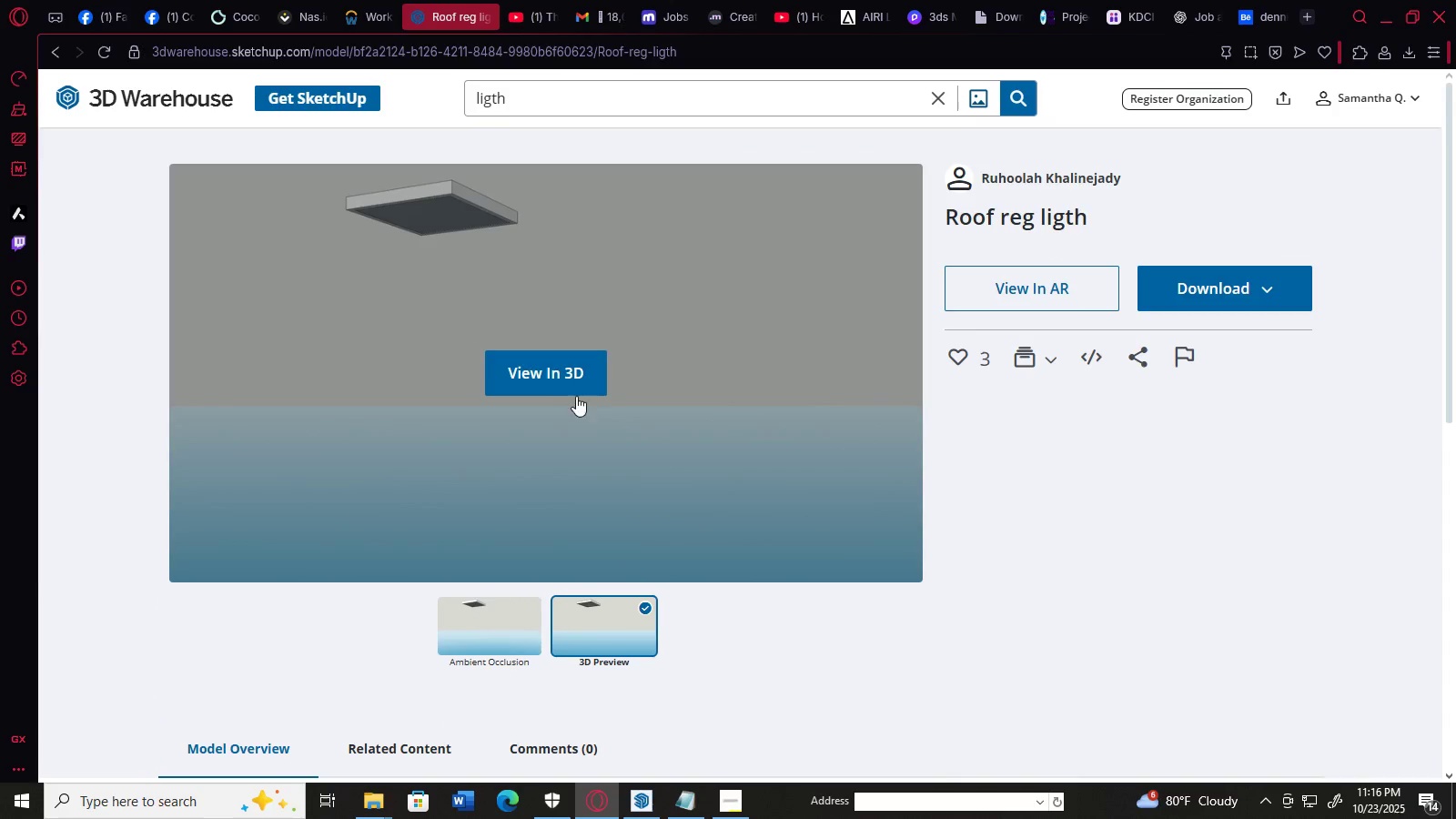 
left_click([571, 372])
 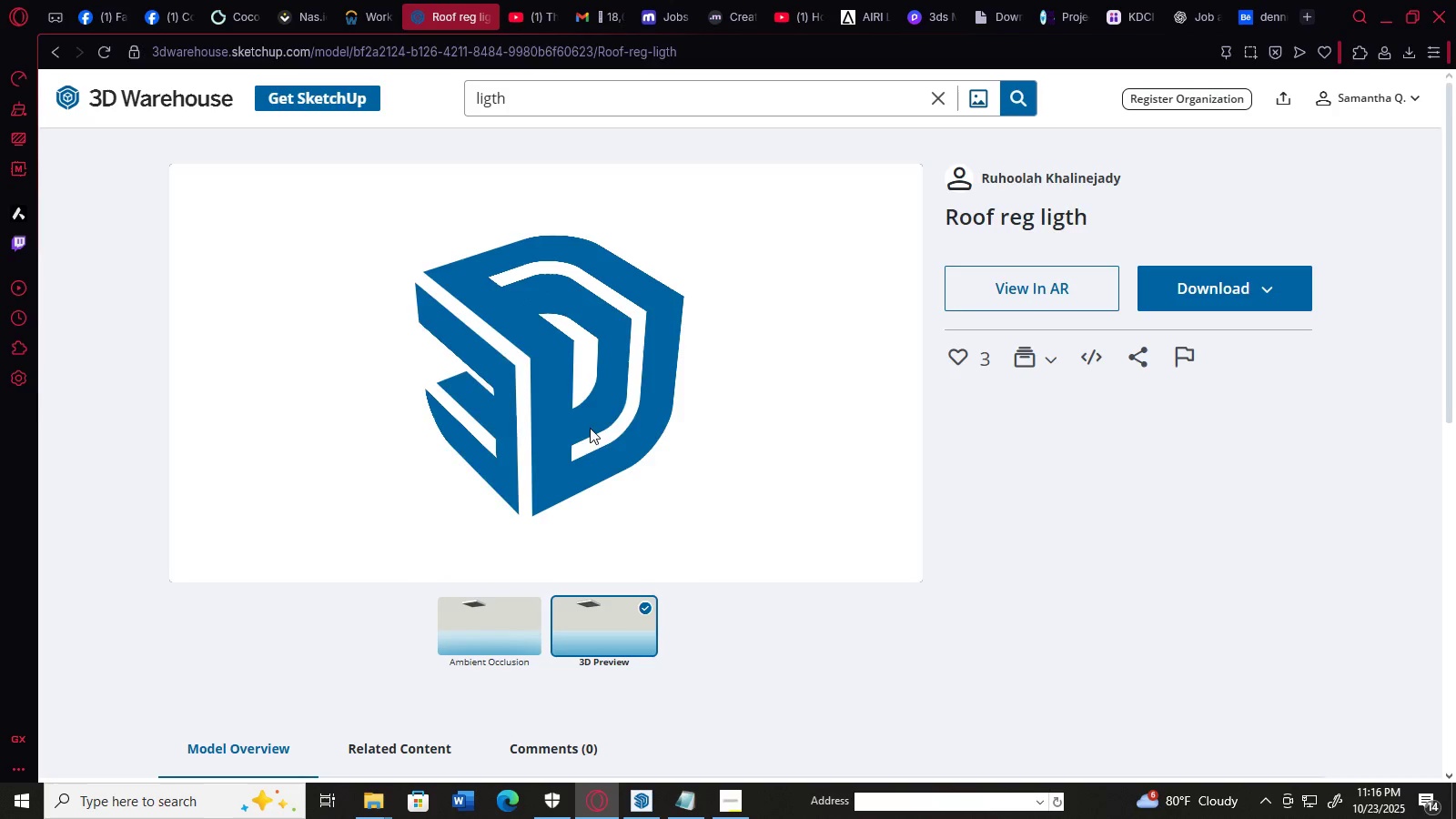 
left_click([739, 804])